 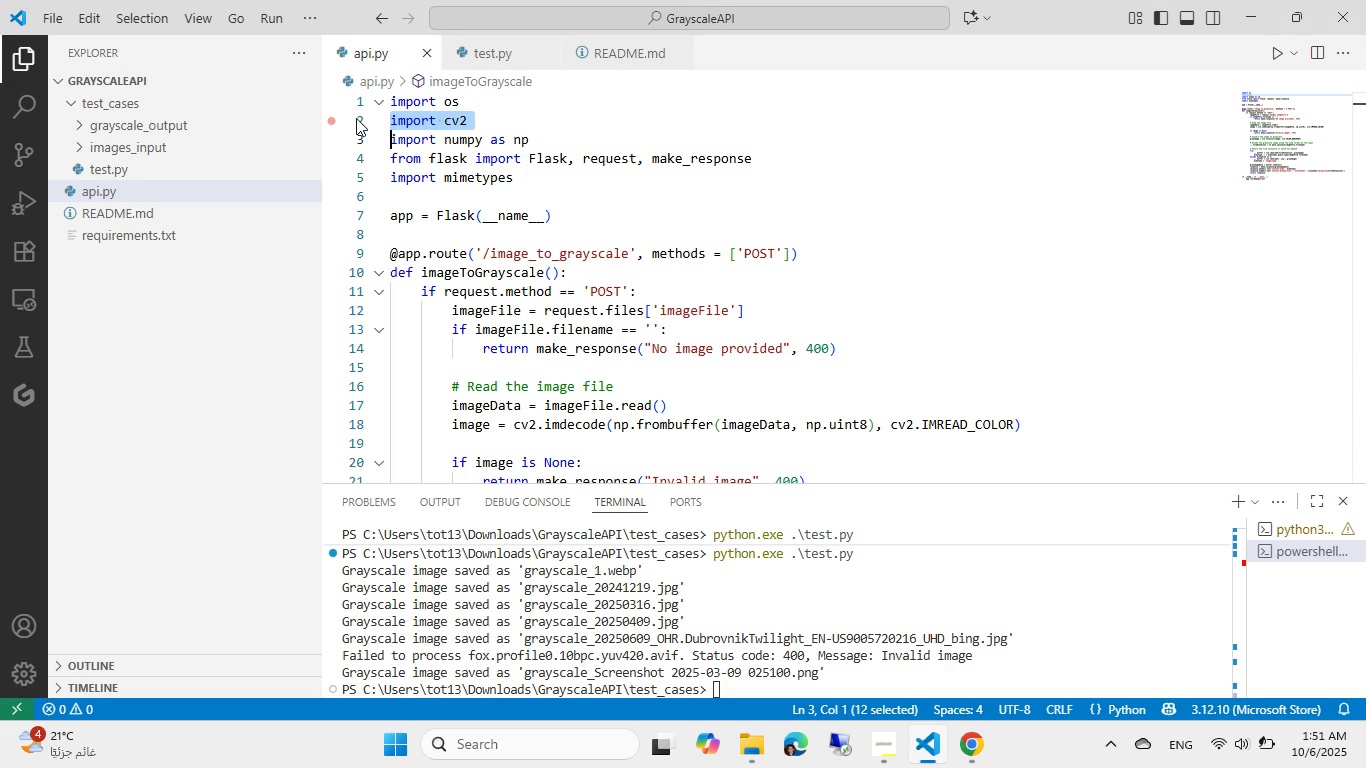 
key(Control+V)
 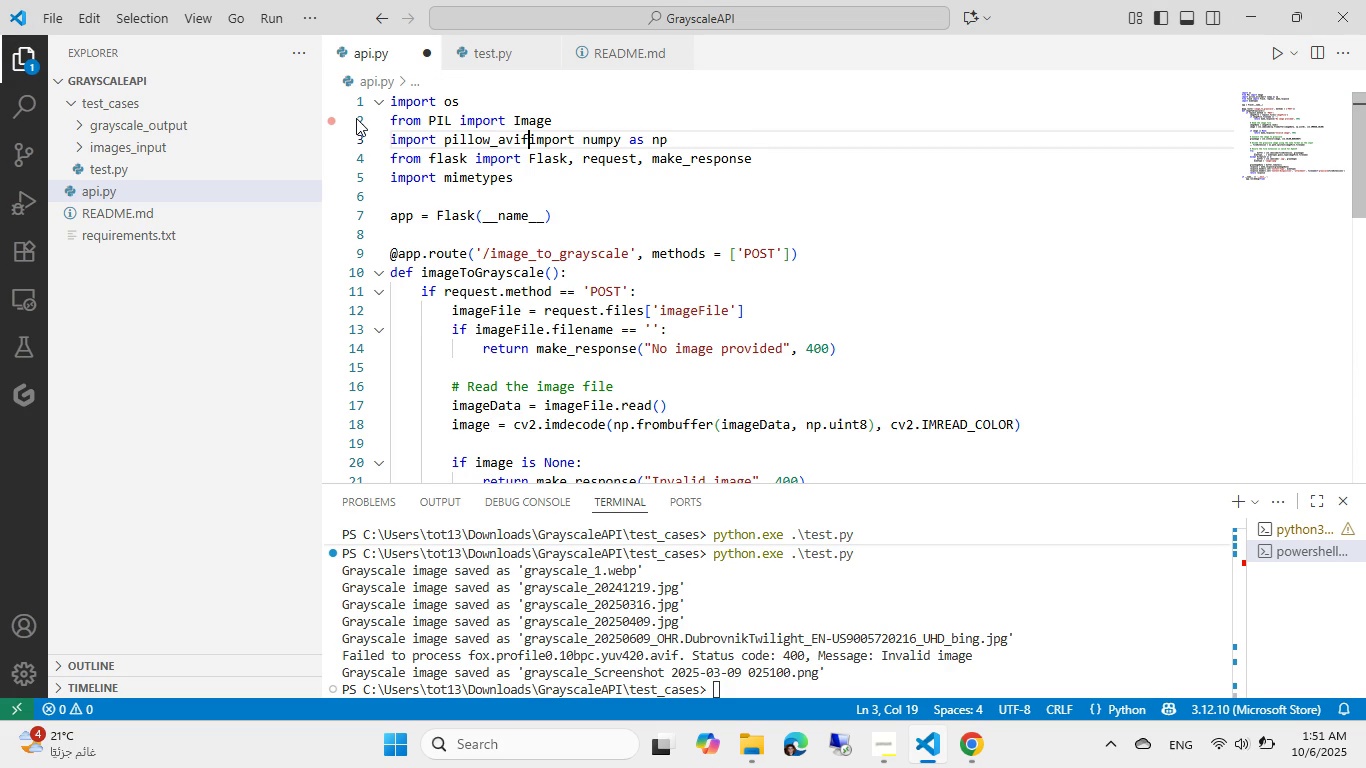 
key(NumpadEnter)
 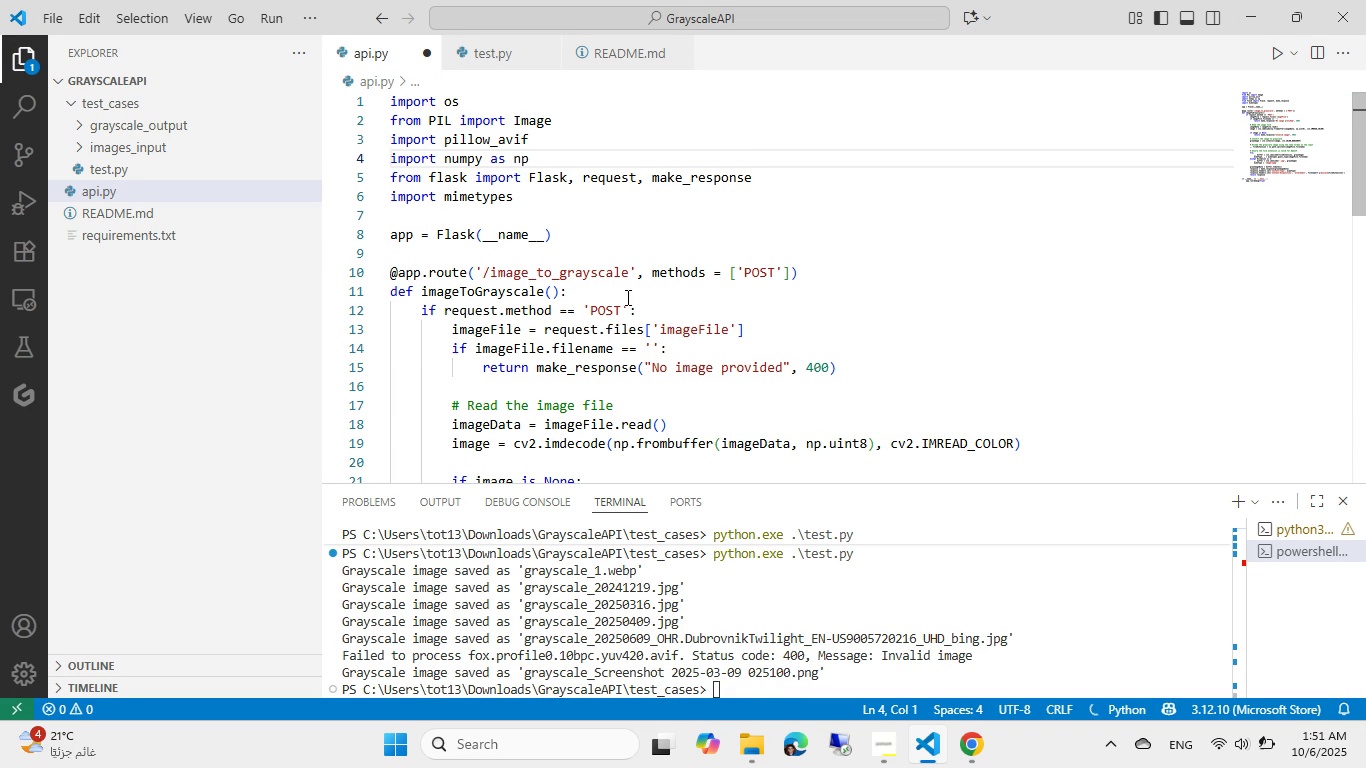 
key(Control+ControlLeft)
 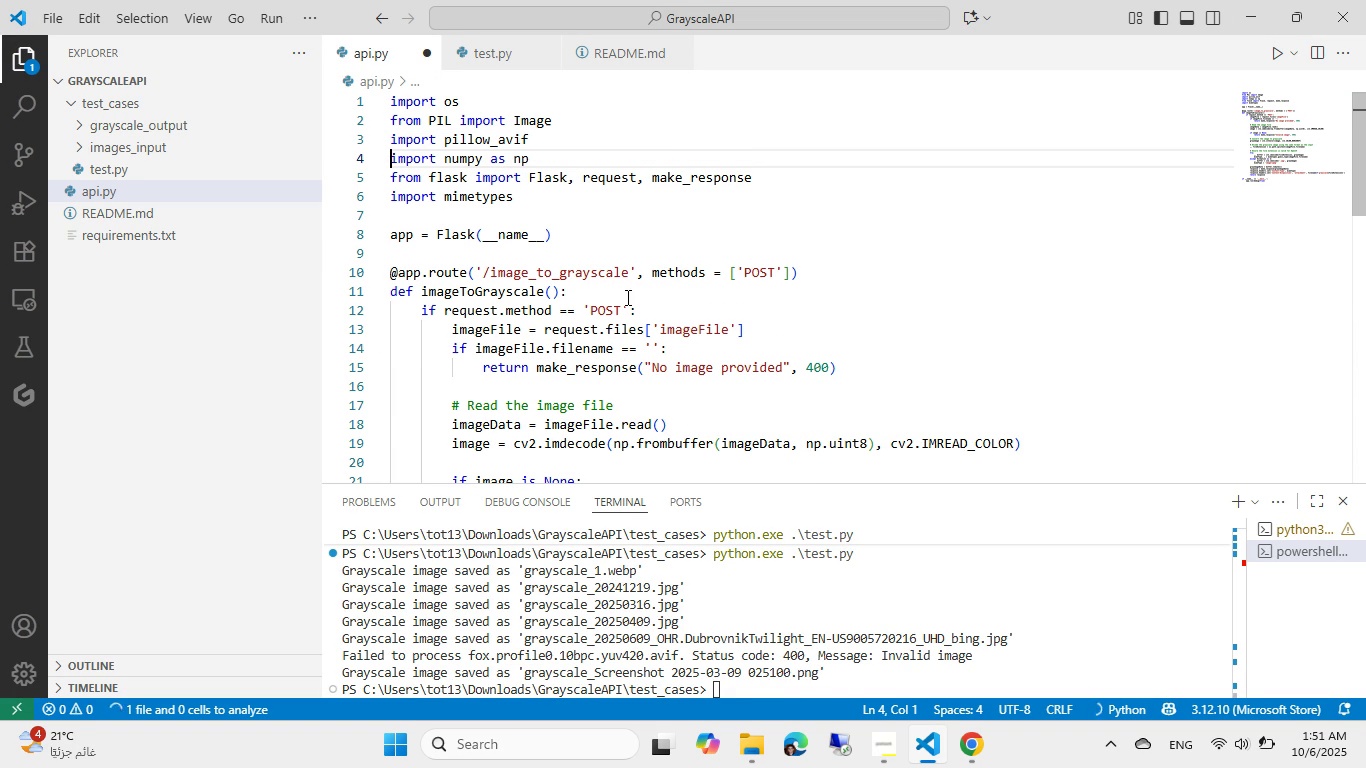 
key(Control+S)
 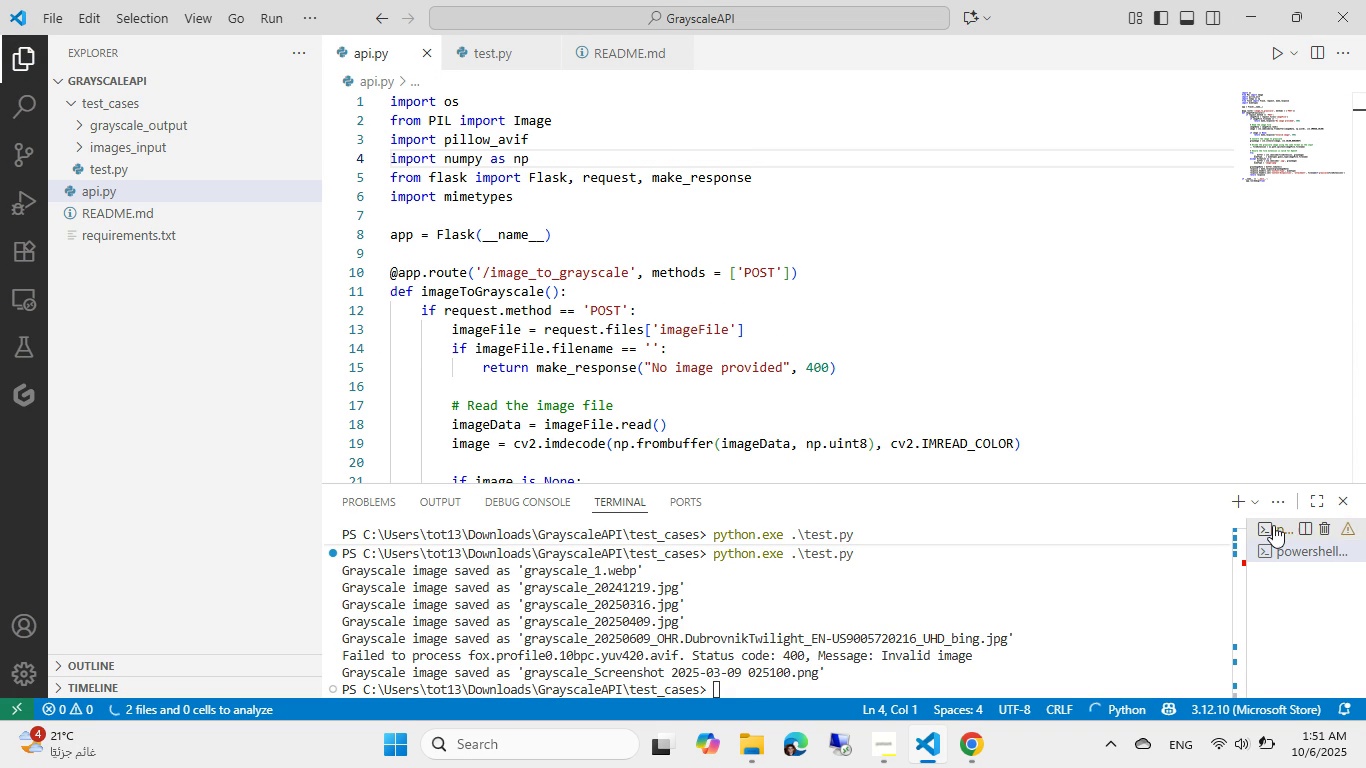 
left_click([1273, 525])
 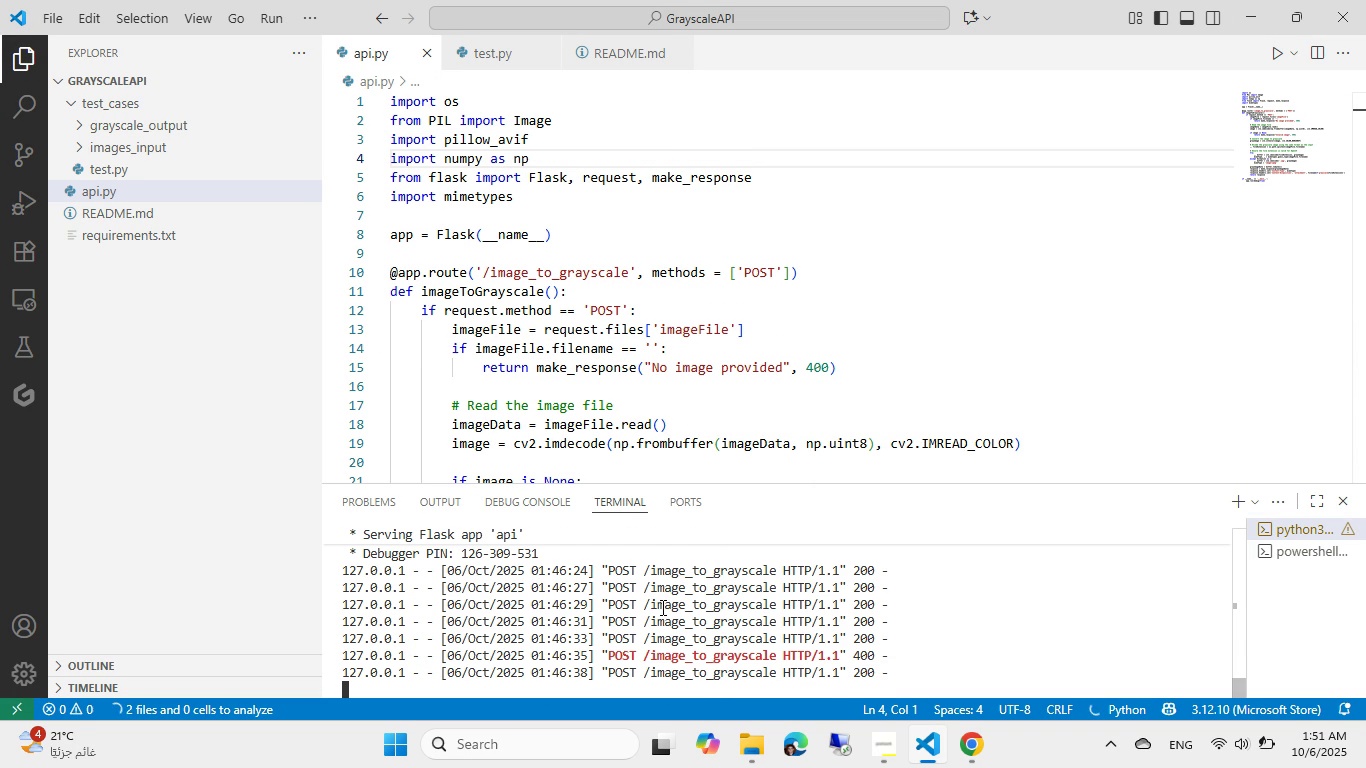 
left_click([661, 607])